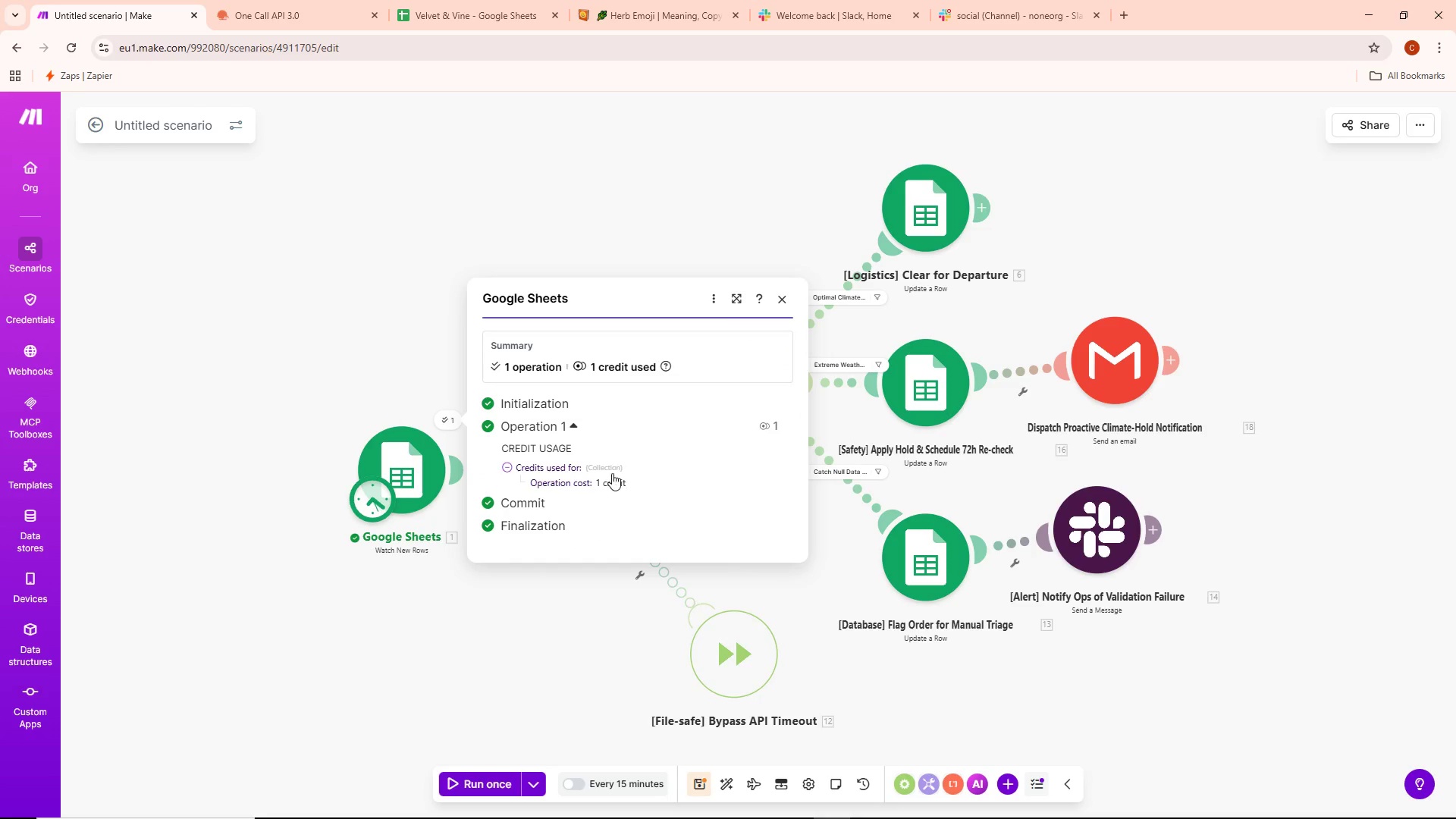 
left_click([610, 469])
 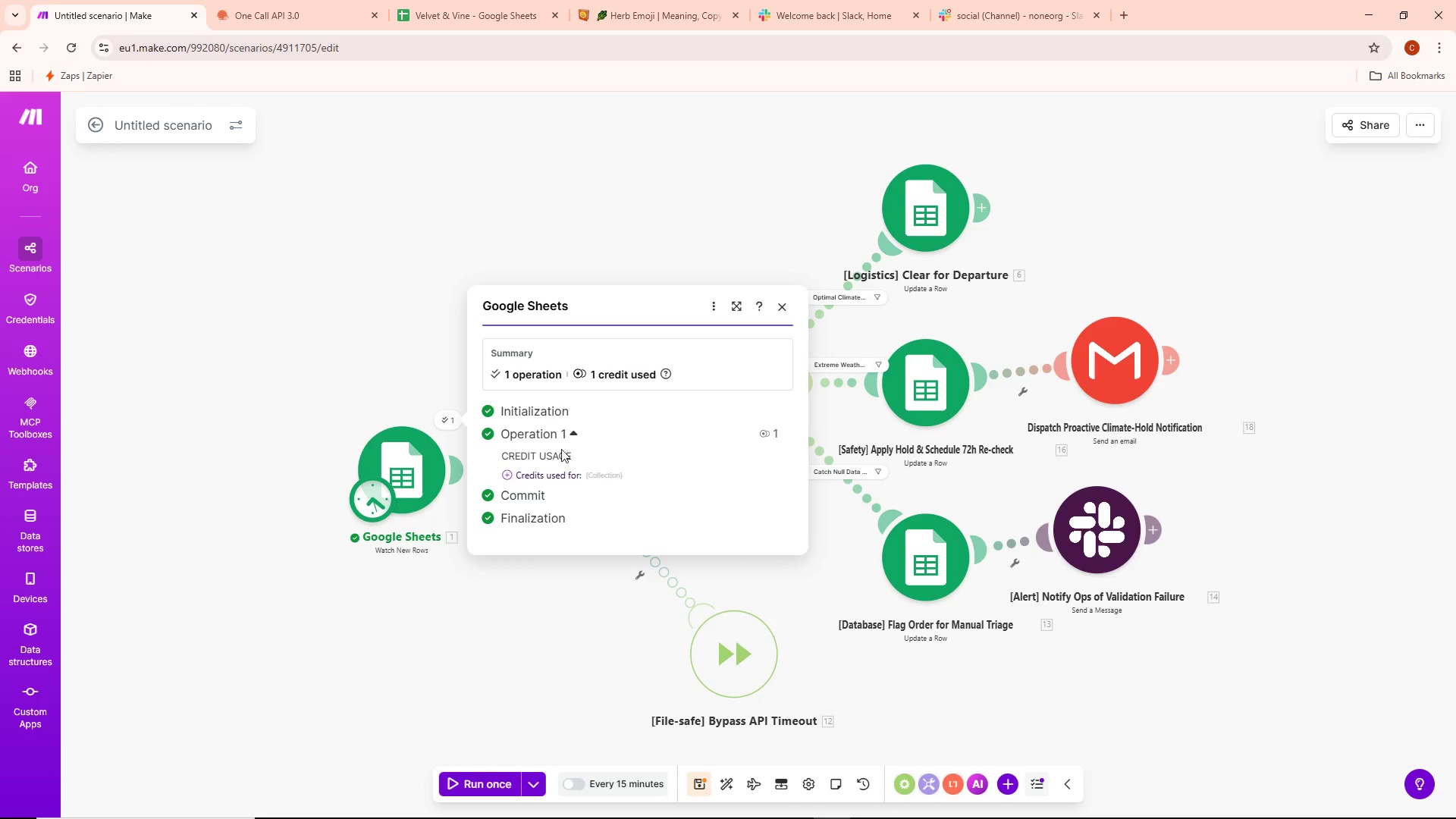 
left_click([293, 280])
 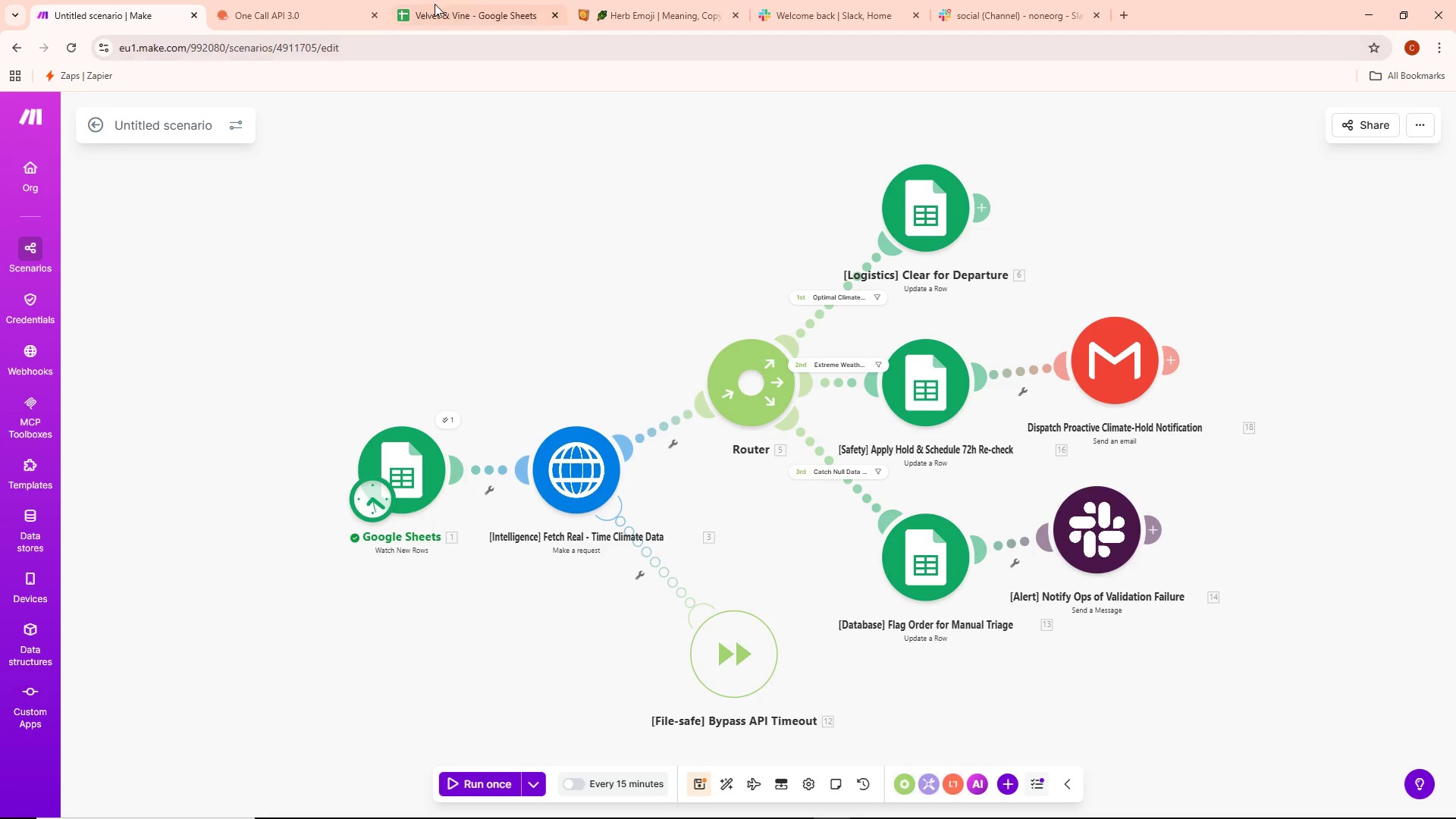 
left_click([465, 0])
 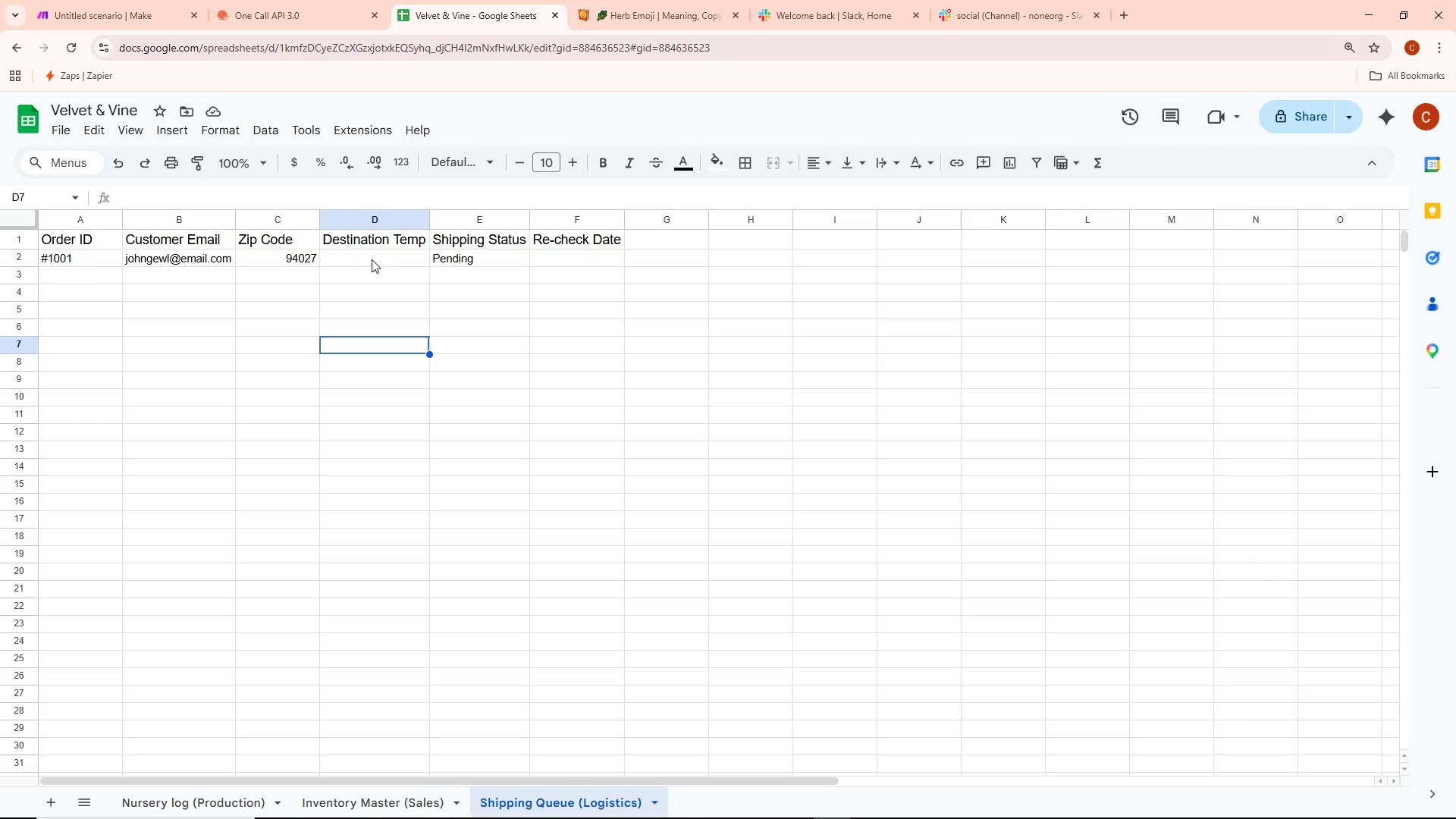 
wait(7.34)
 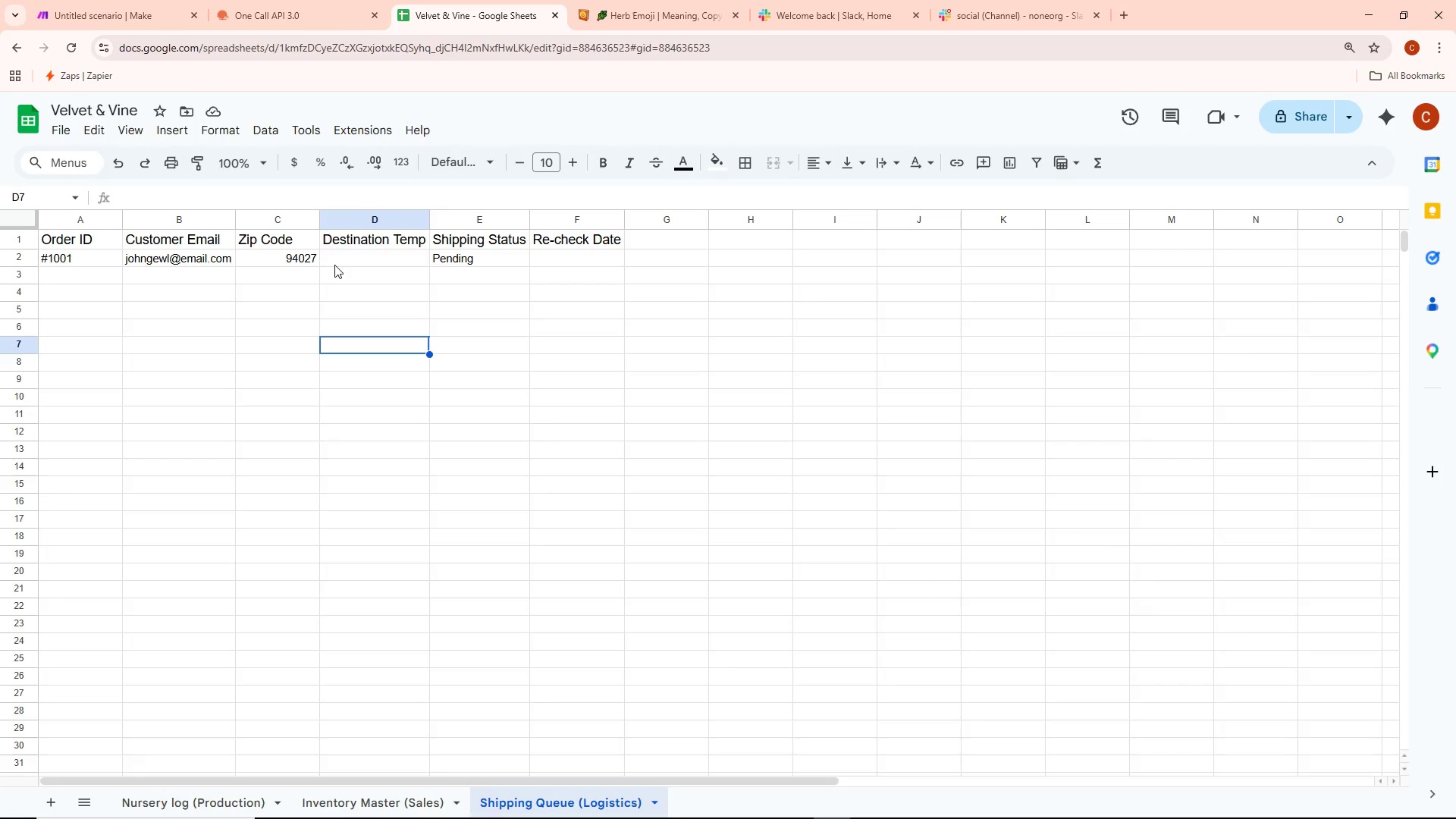 
double_click([470, 259])
 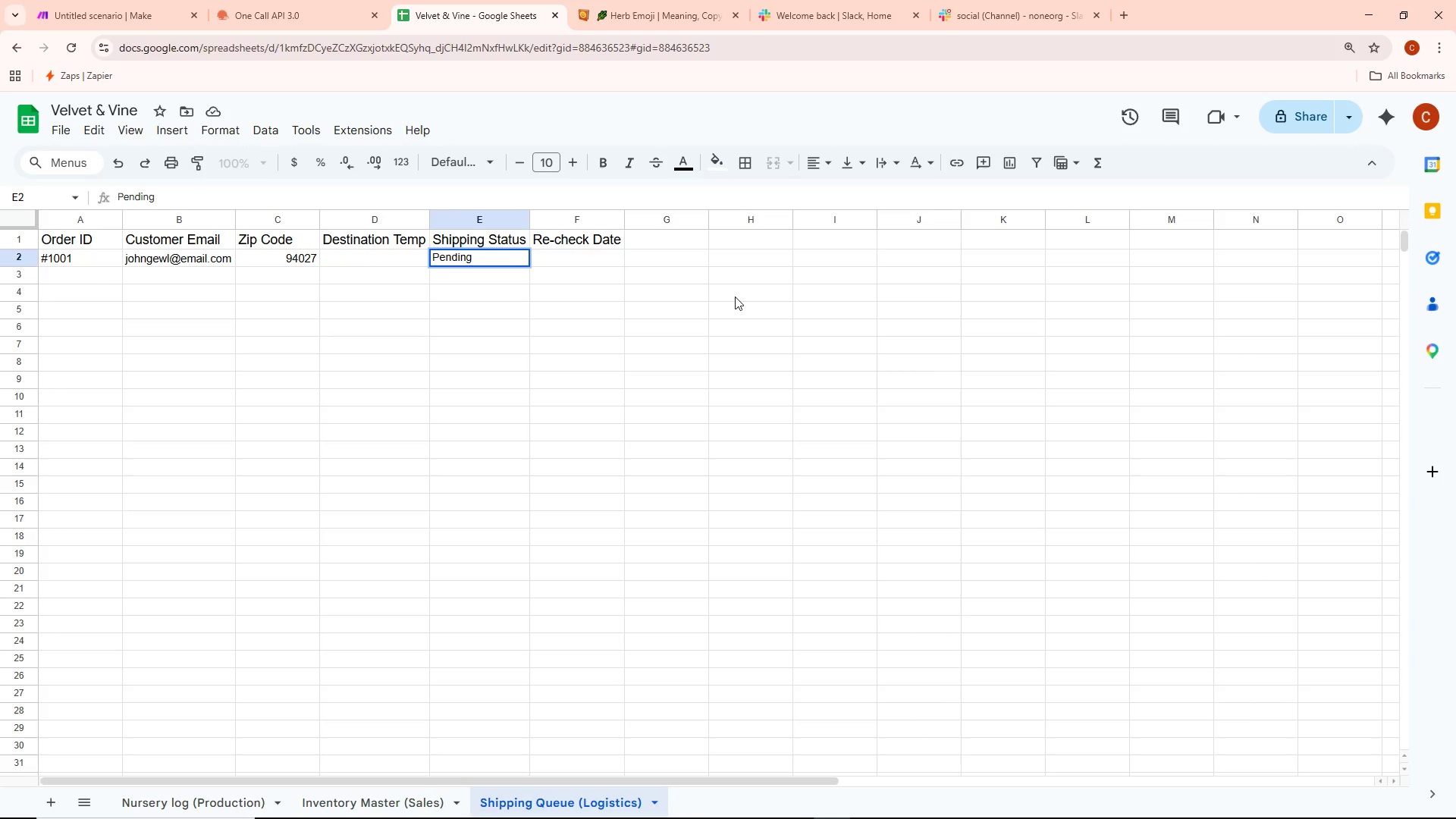 
key(Control+ControlLeft)
 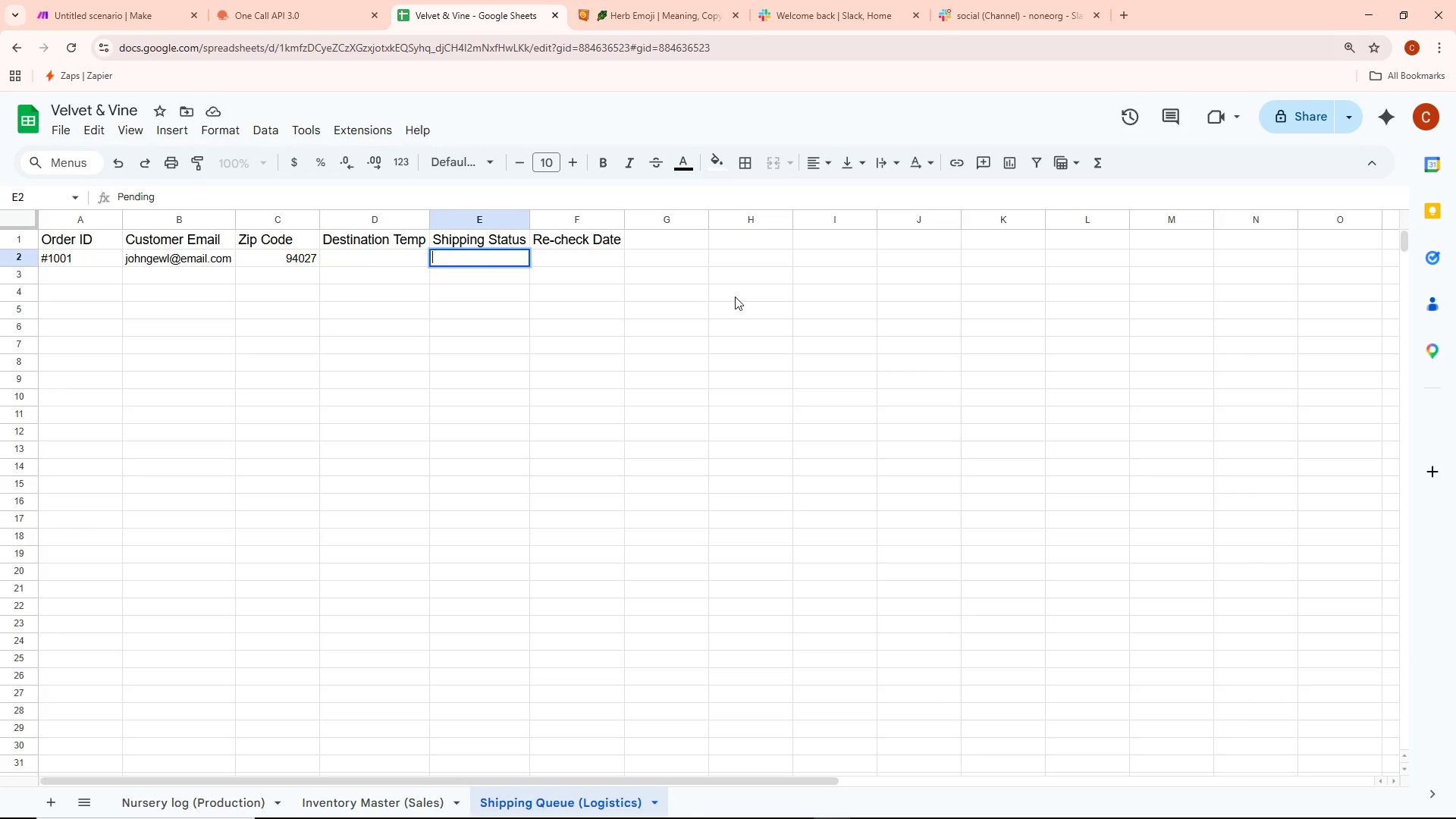 
key(Control+Backspace)
 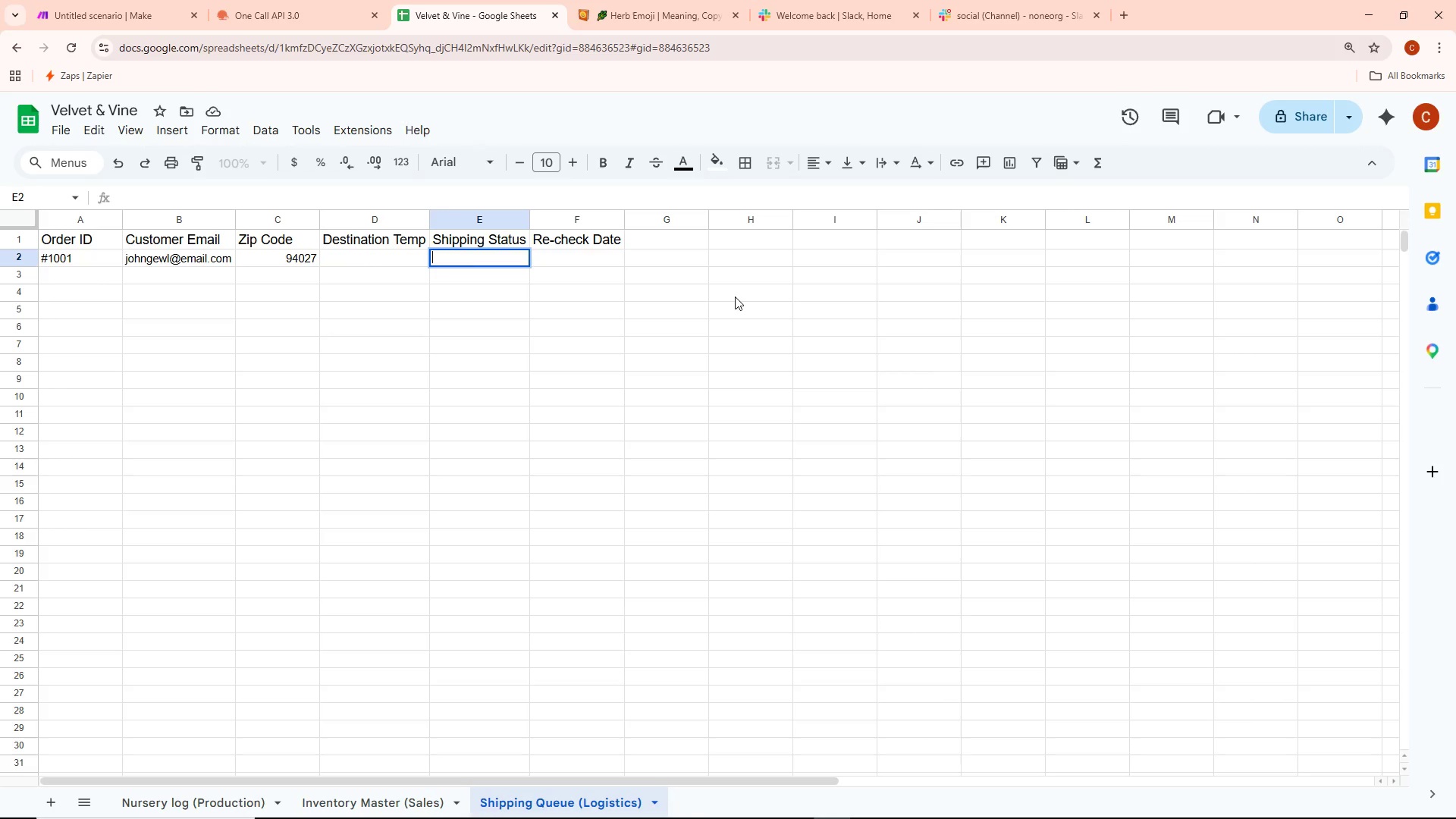 
type(ready)
 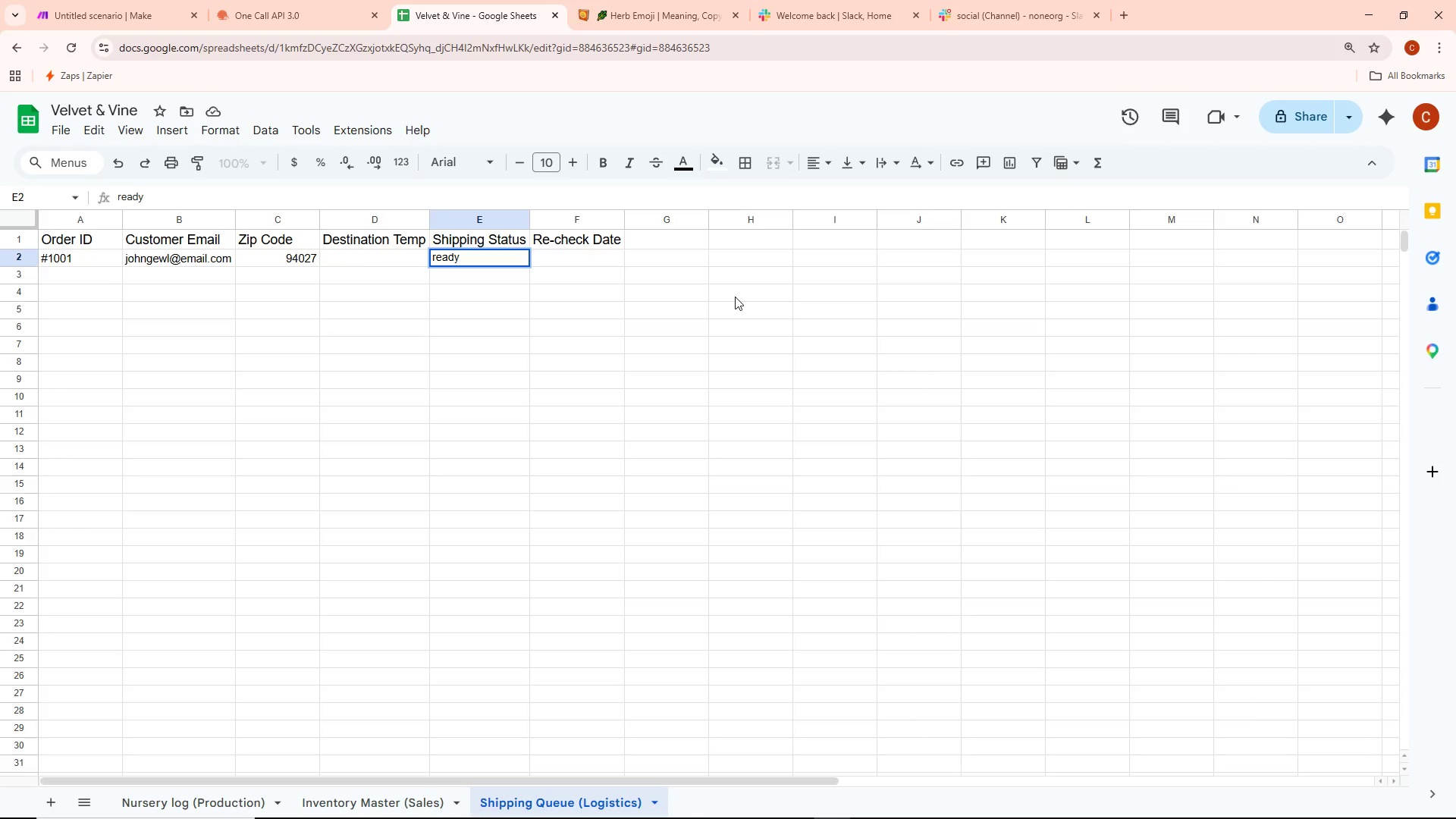 
key(Control+ControlLeft)
 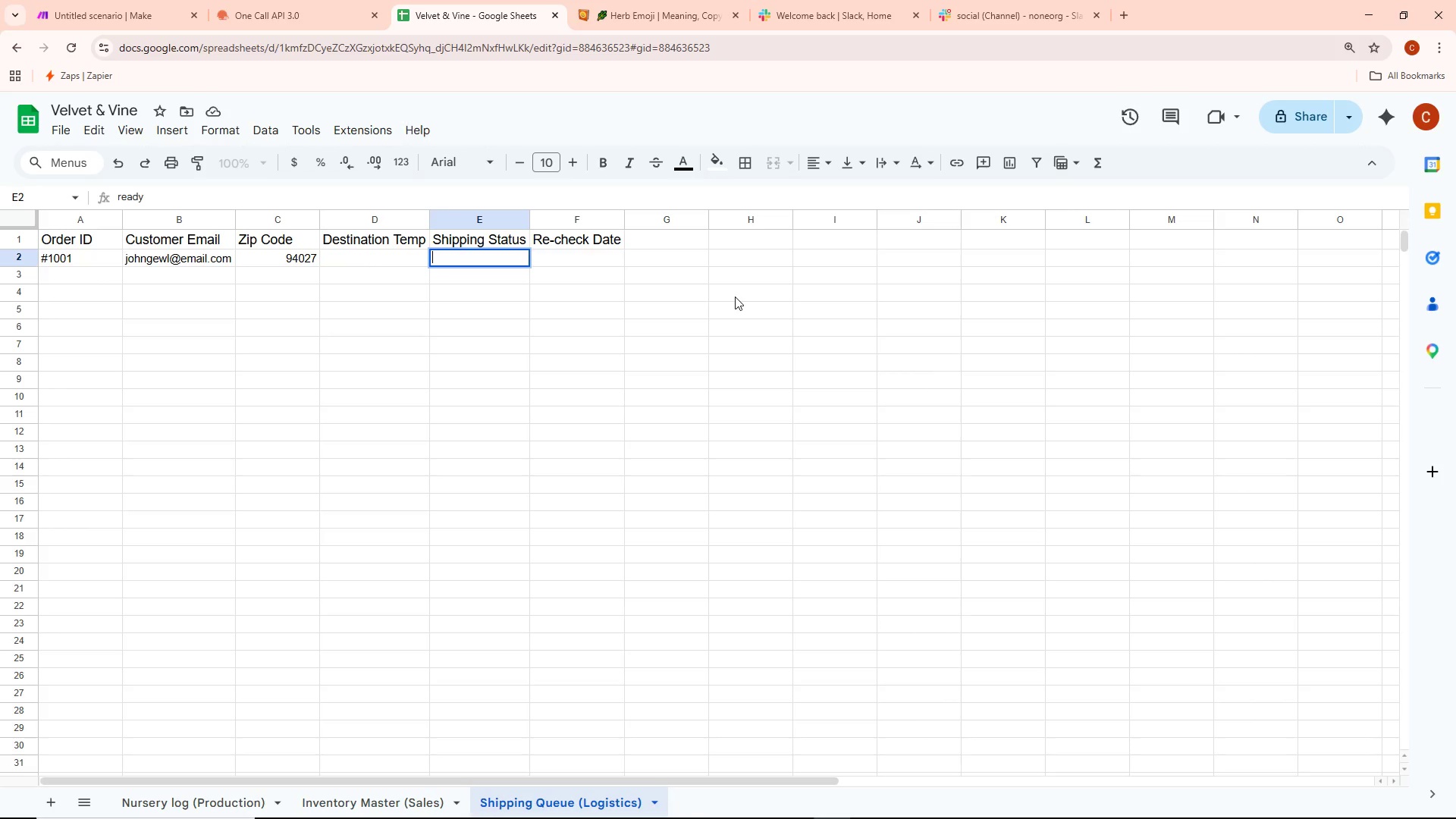 
key(Control+Backspace)
 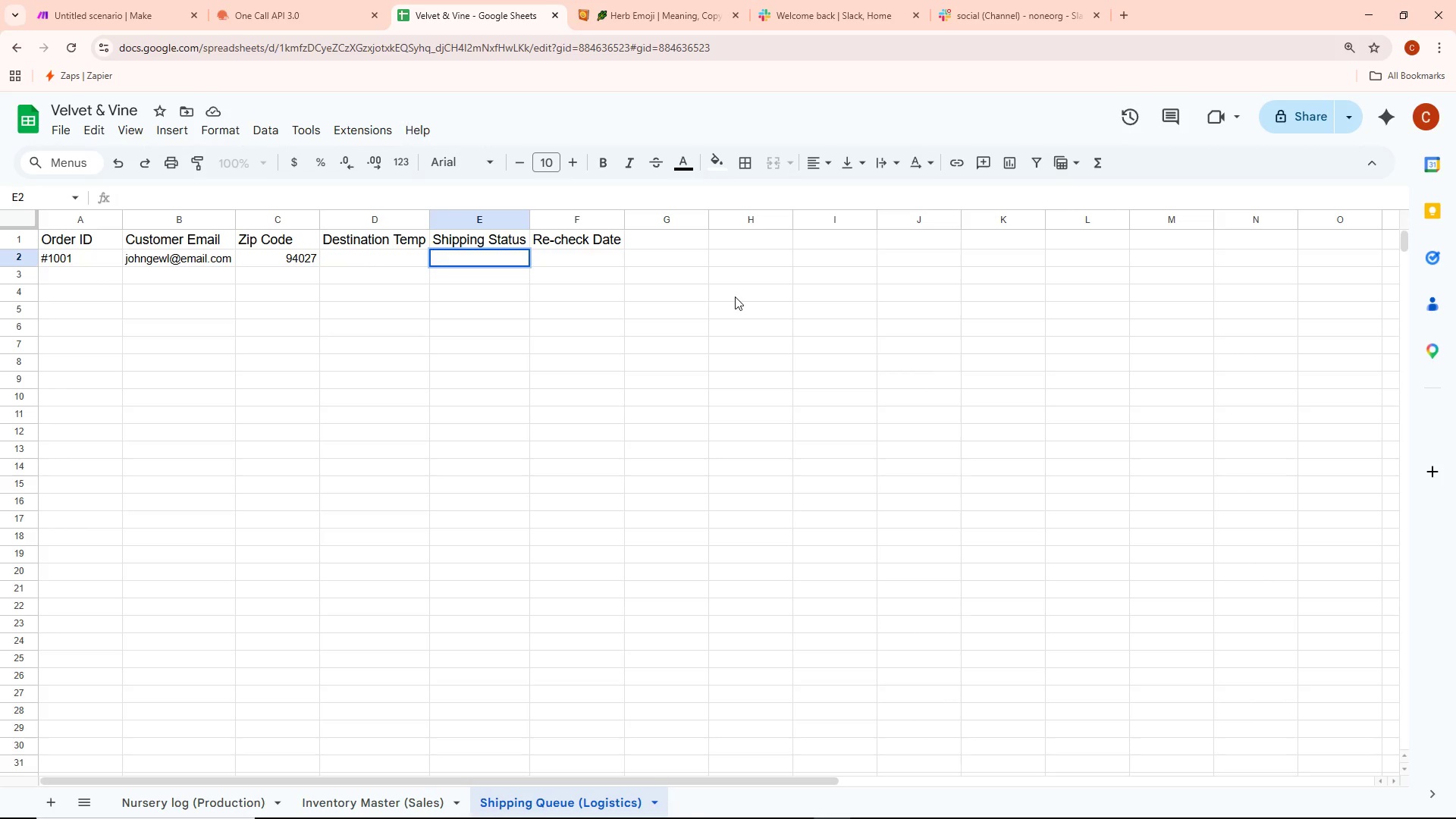 
type(Ready to Pack)
 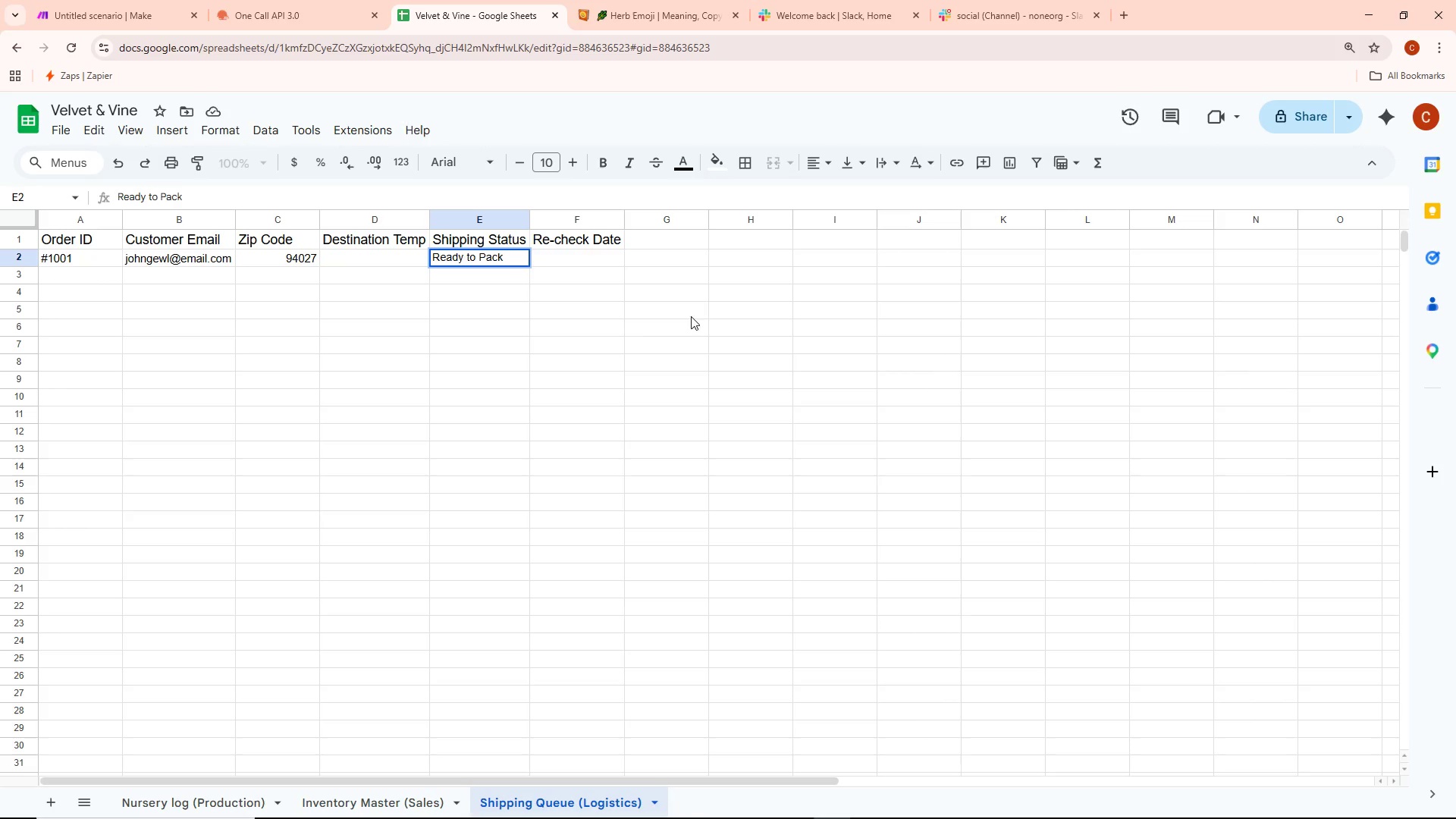 
left_click([629, 337])
 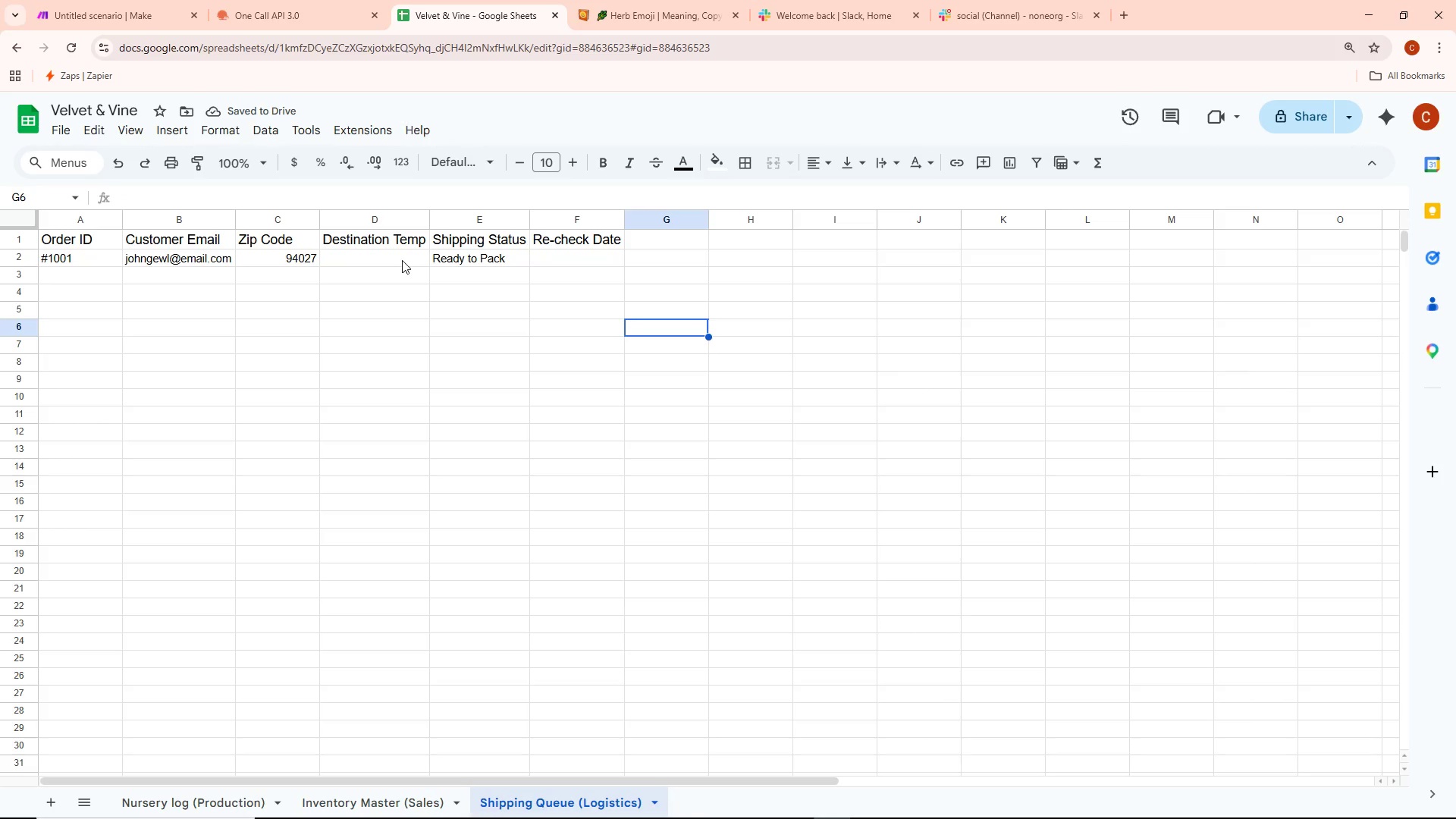 
double_click([402, 260])
 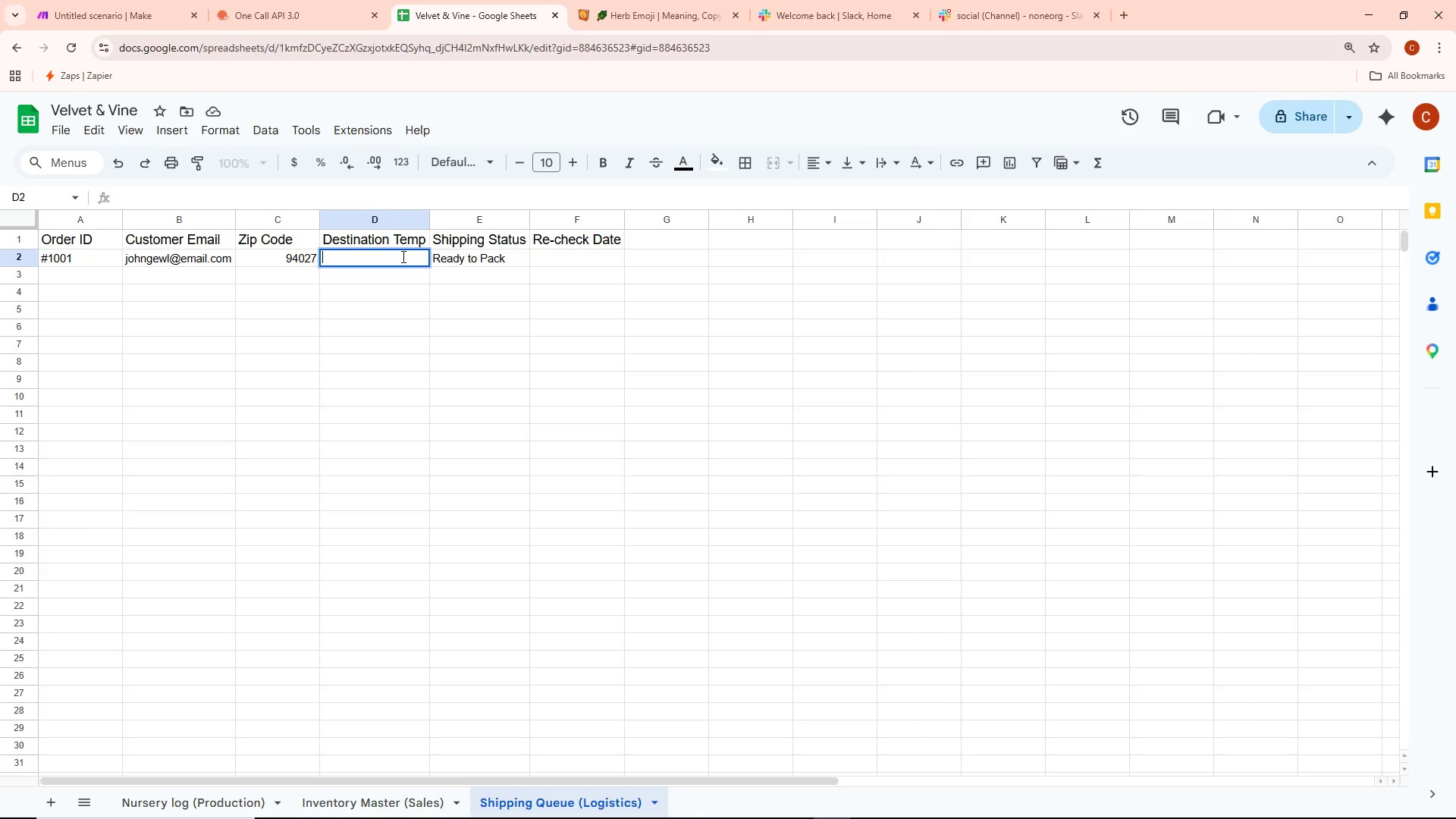 
wait(9.69)
 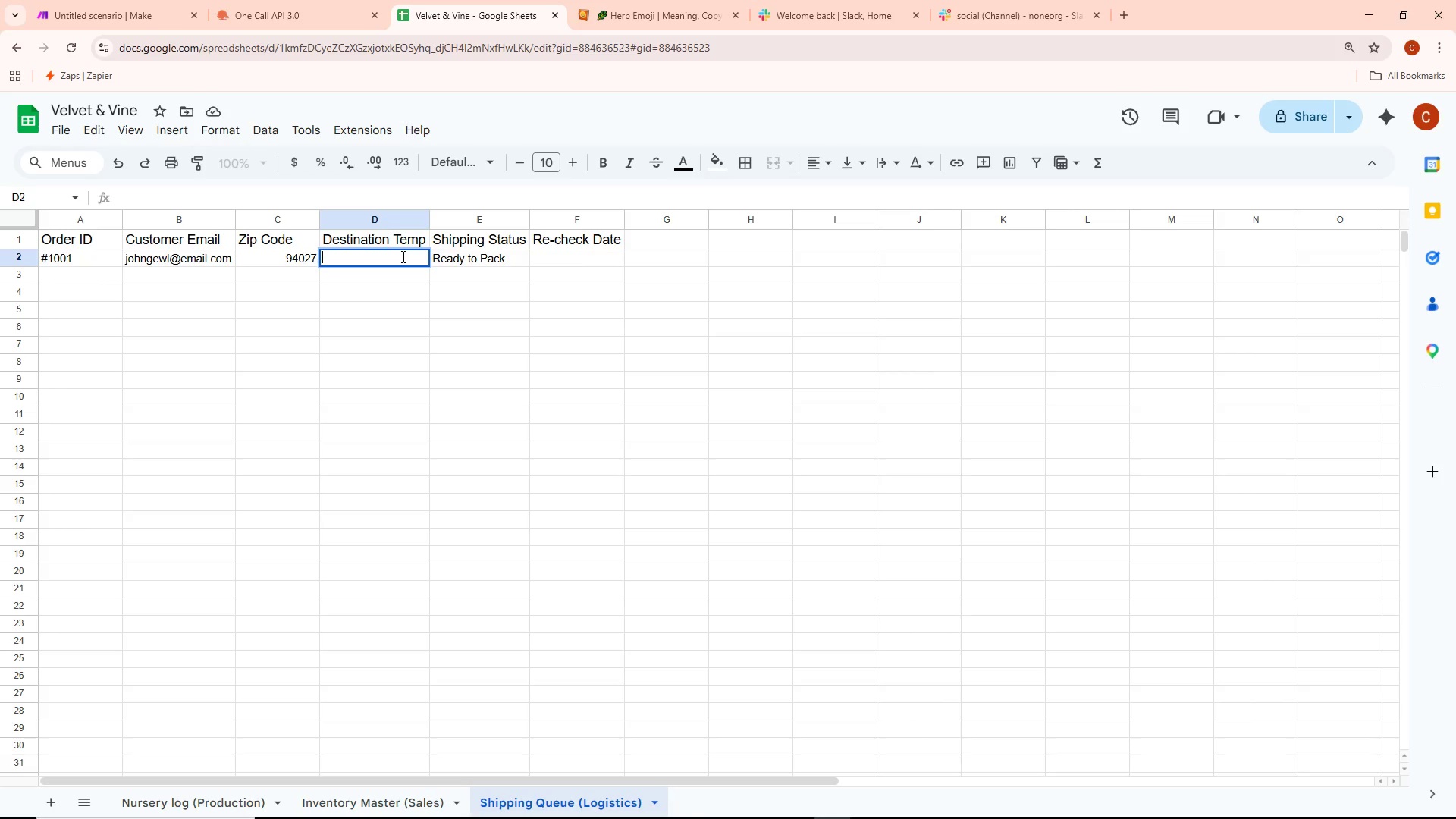 
type(47)
 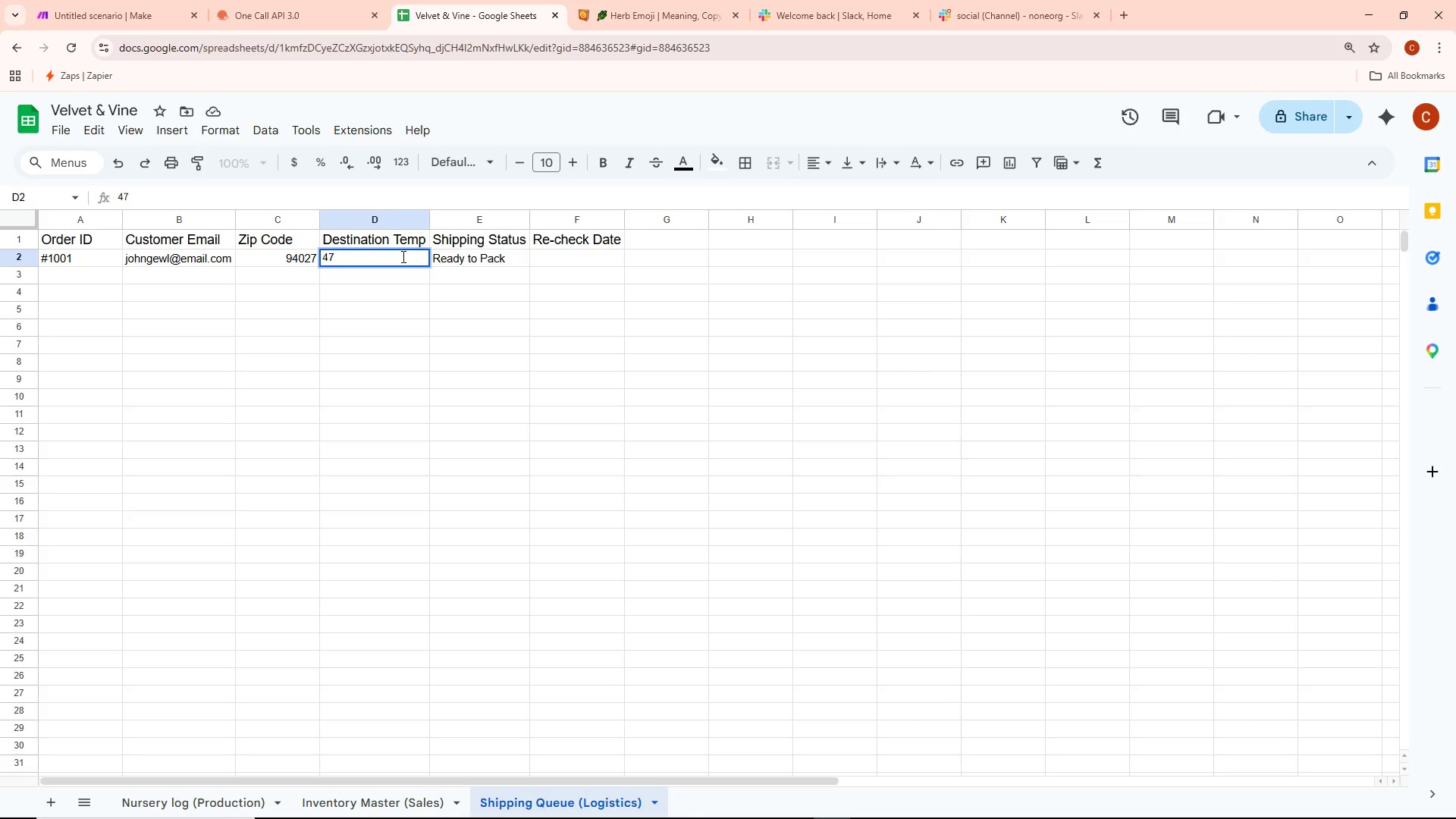 
key(Alt+AltLeft)
 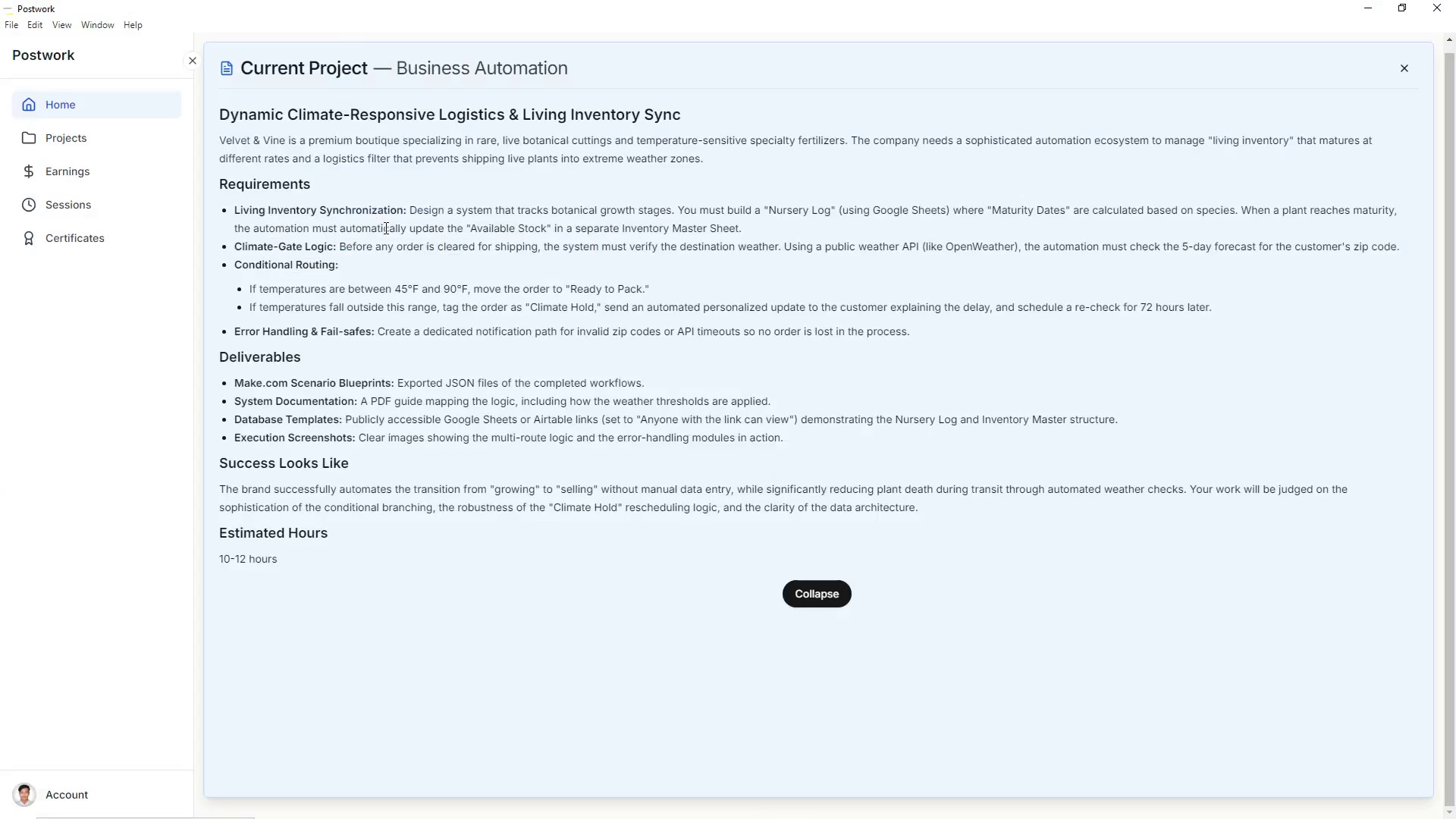 
key(Alt+Tab)